 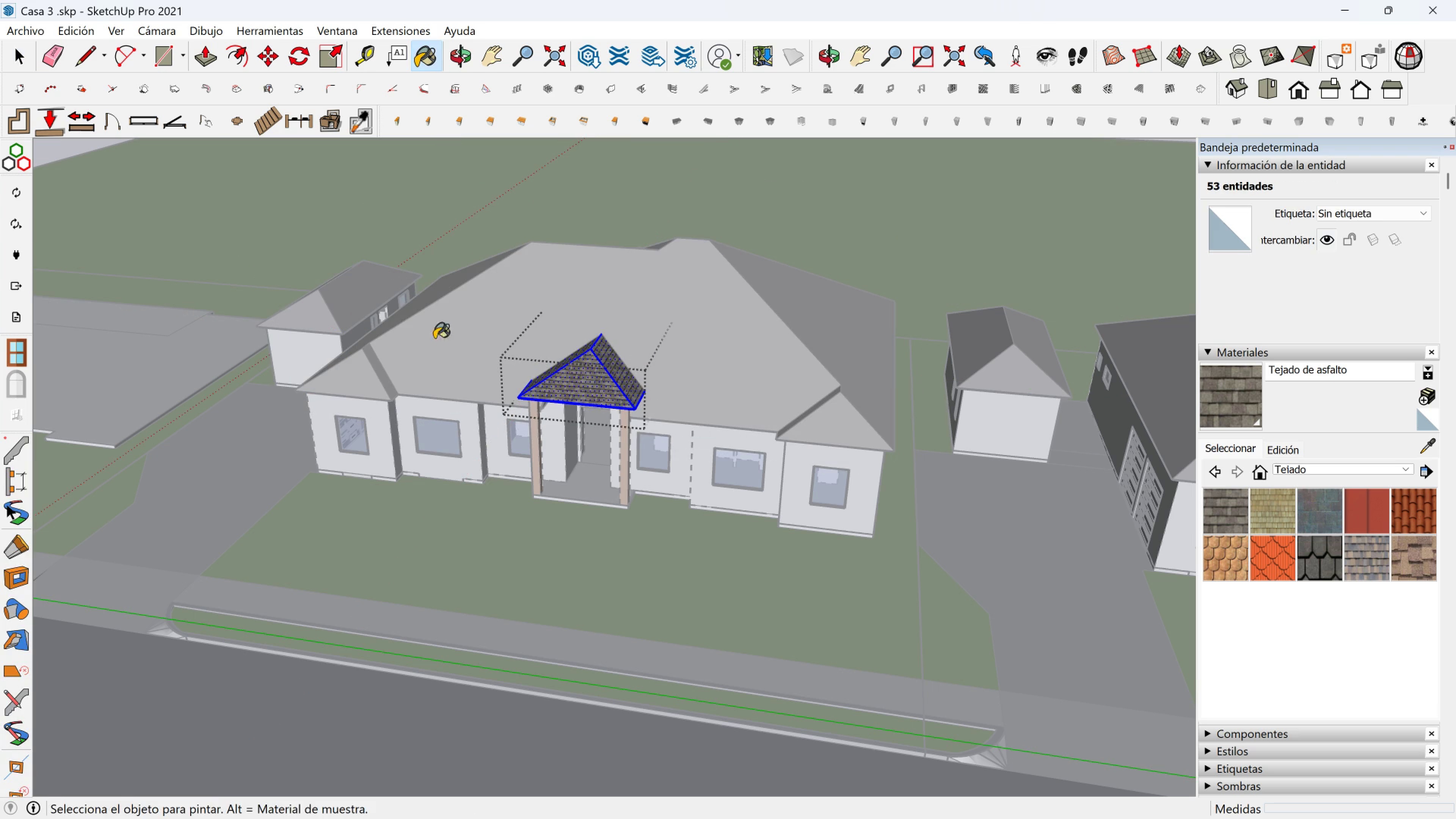 
key(Space)
 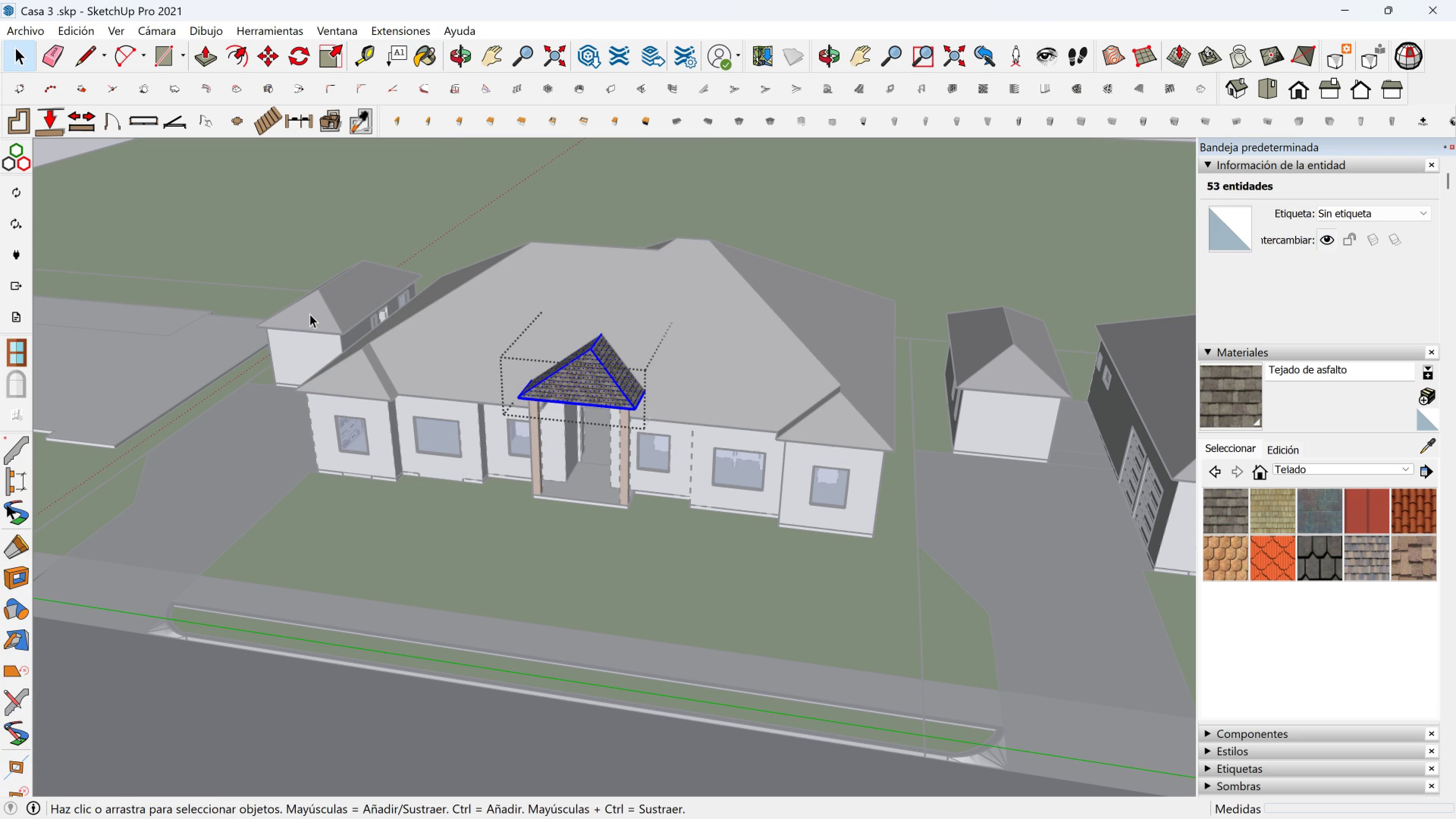 
key(Escape)
 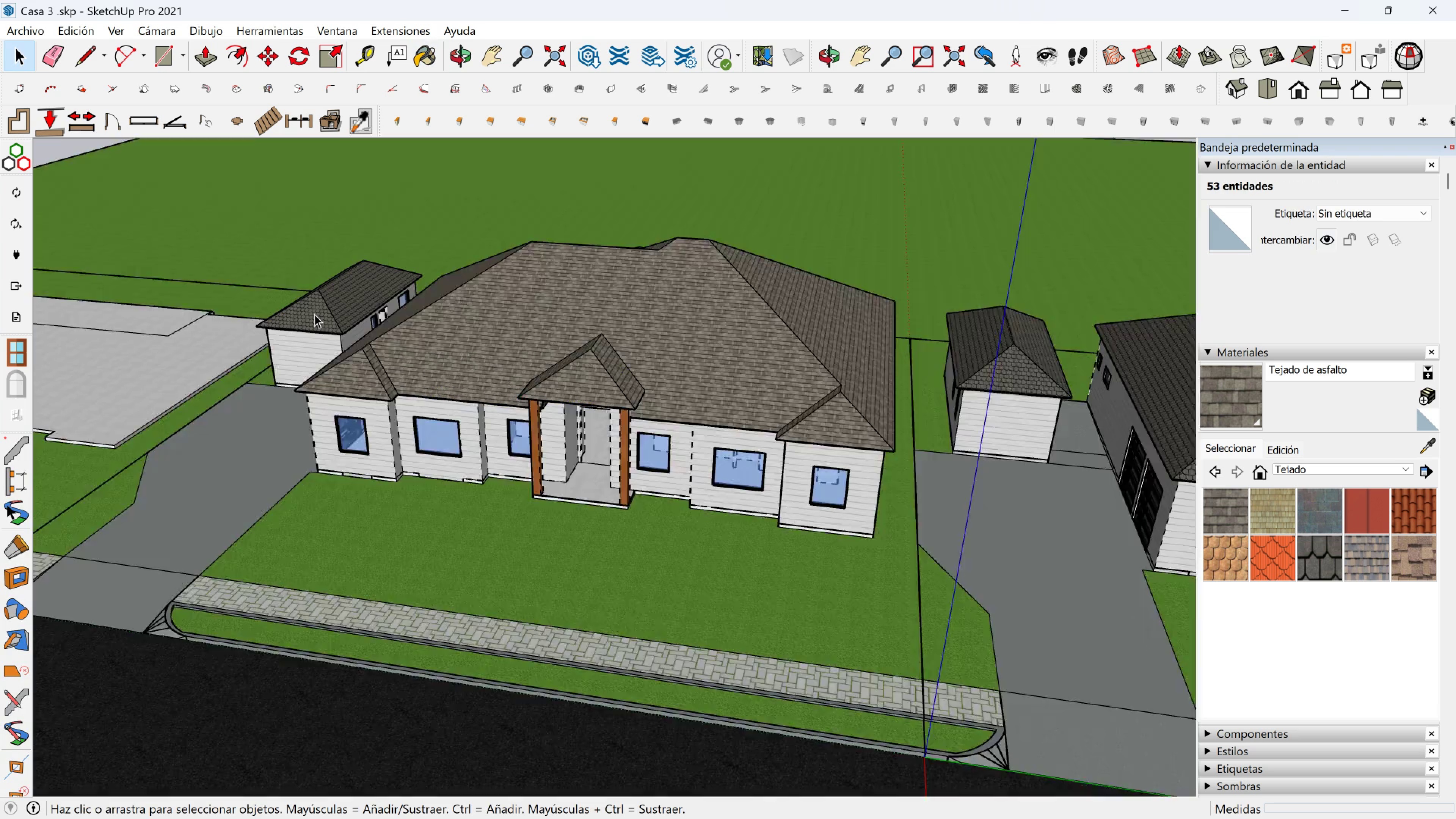 
double_click([314, 314])
 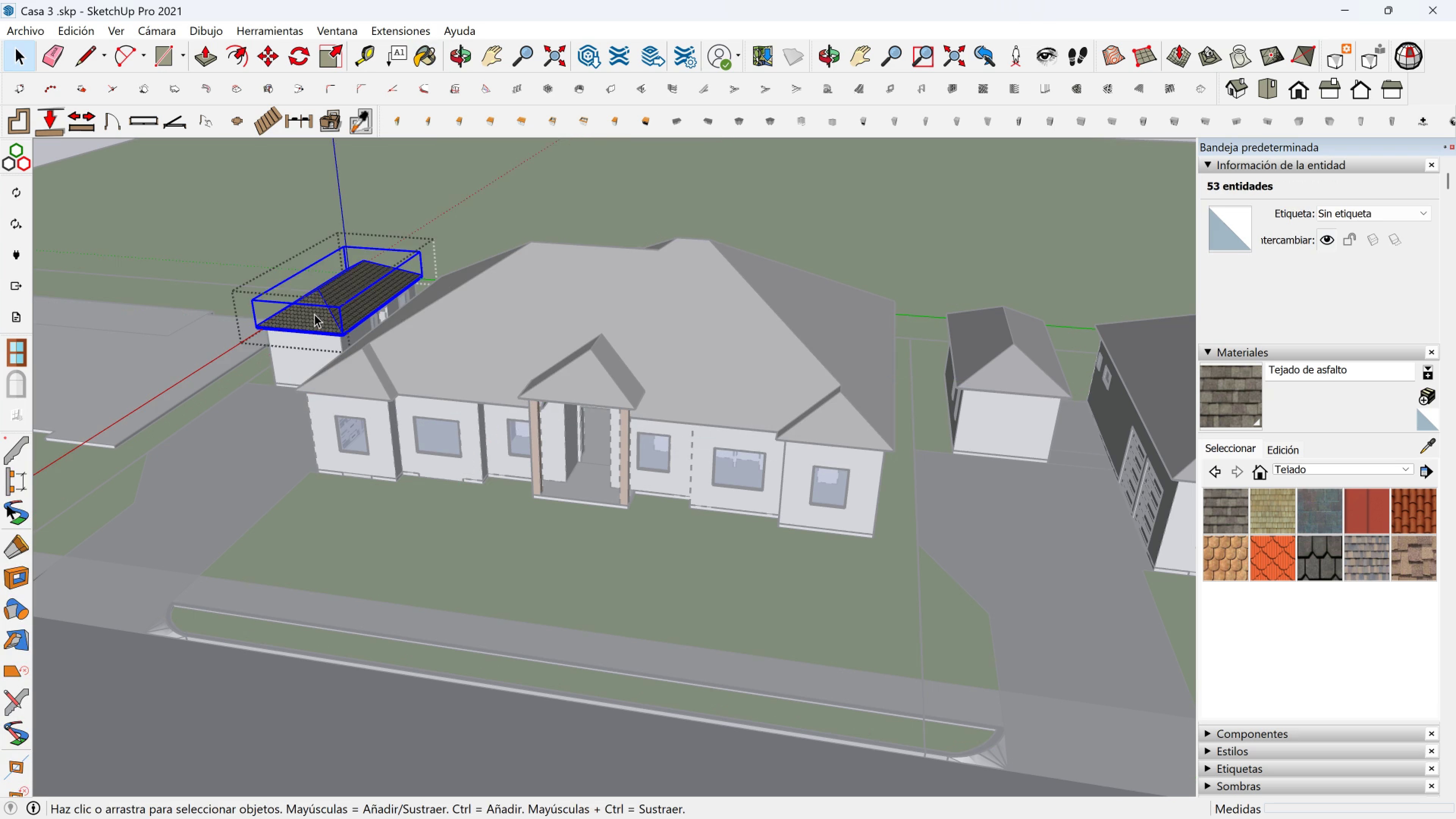 
triple_click([314, 314])
 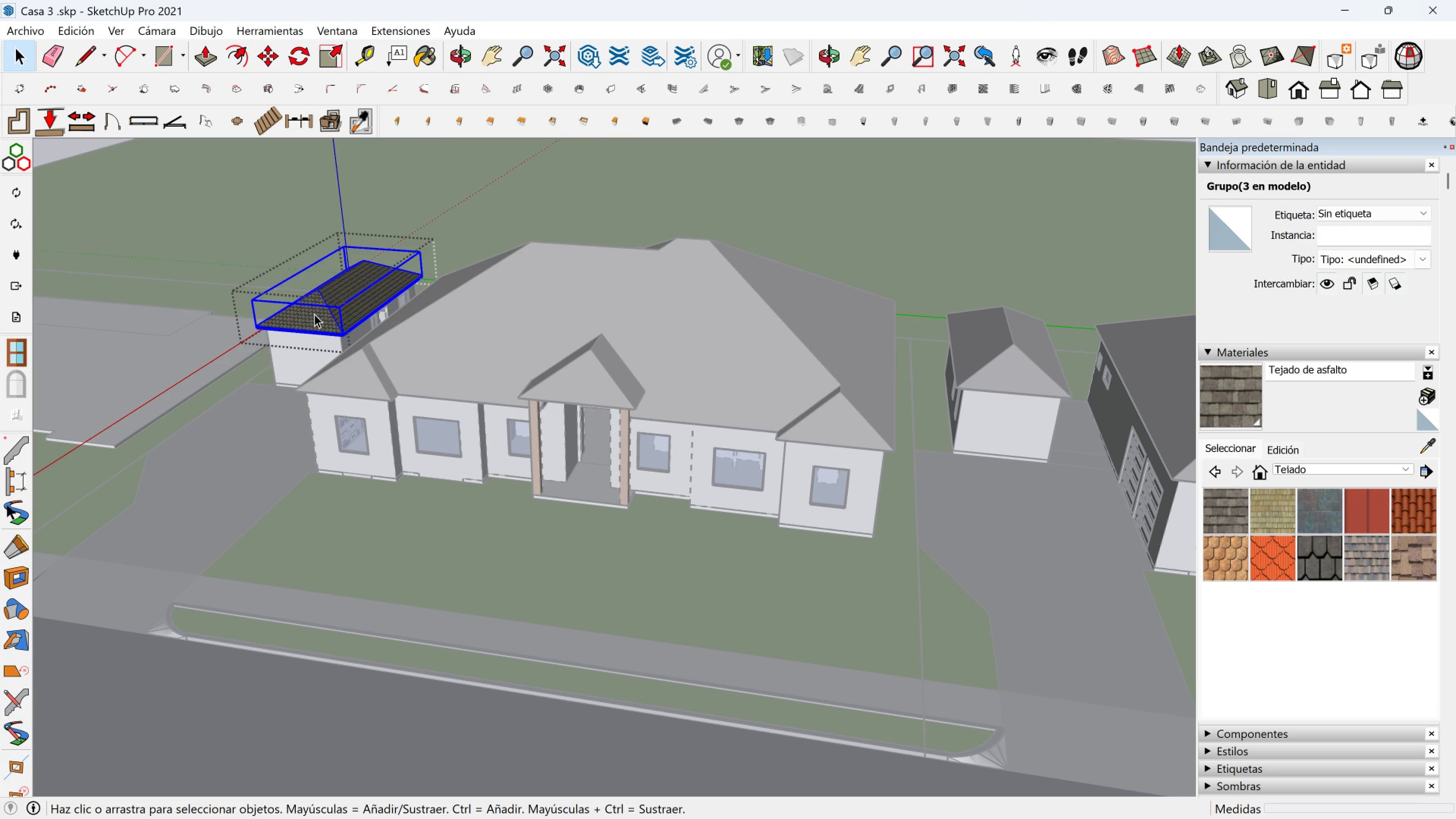 
double_click([314, 314])
 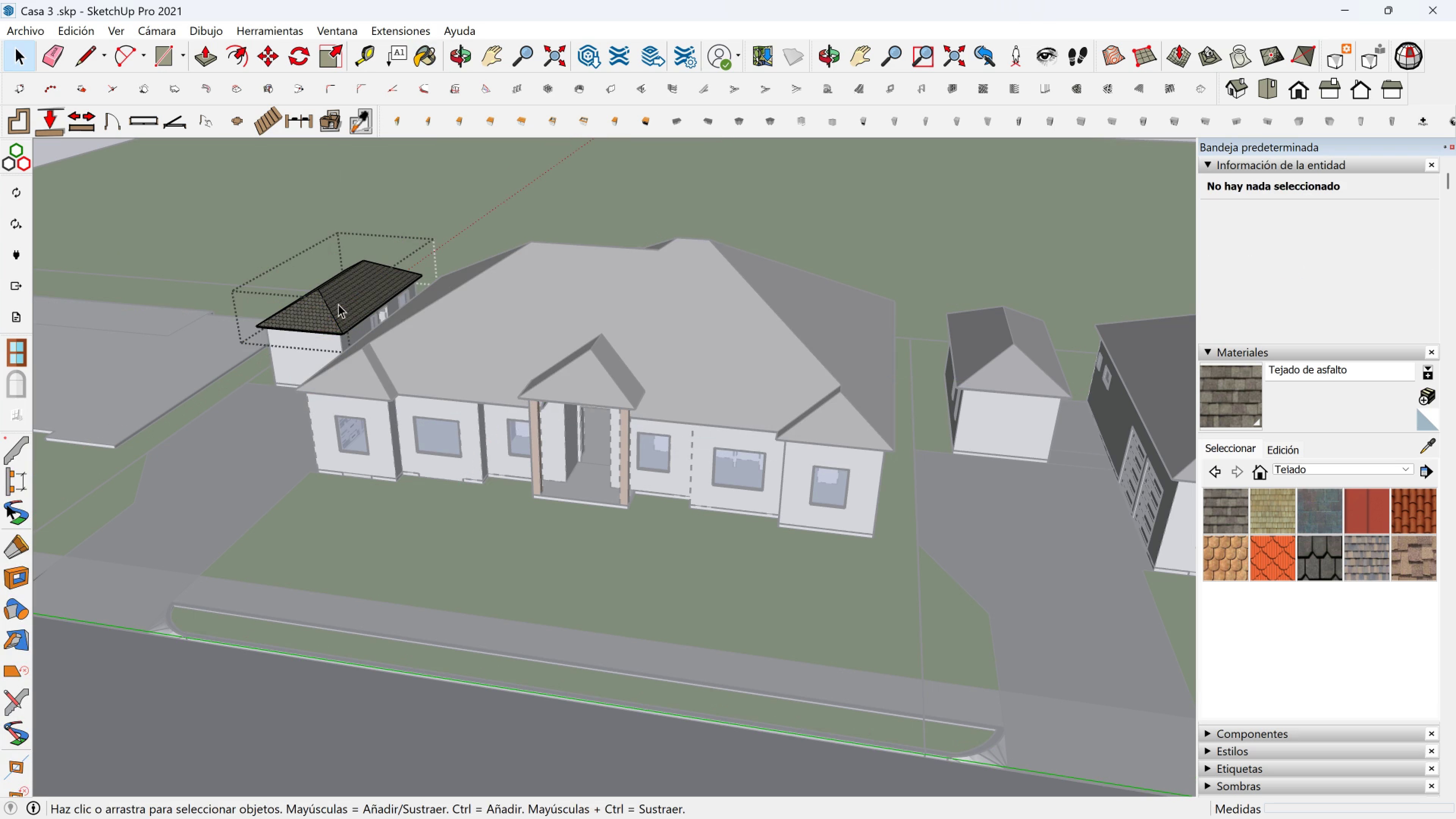 
left_click([338, 303])